 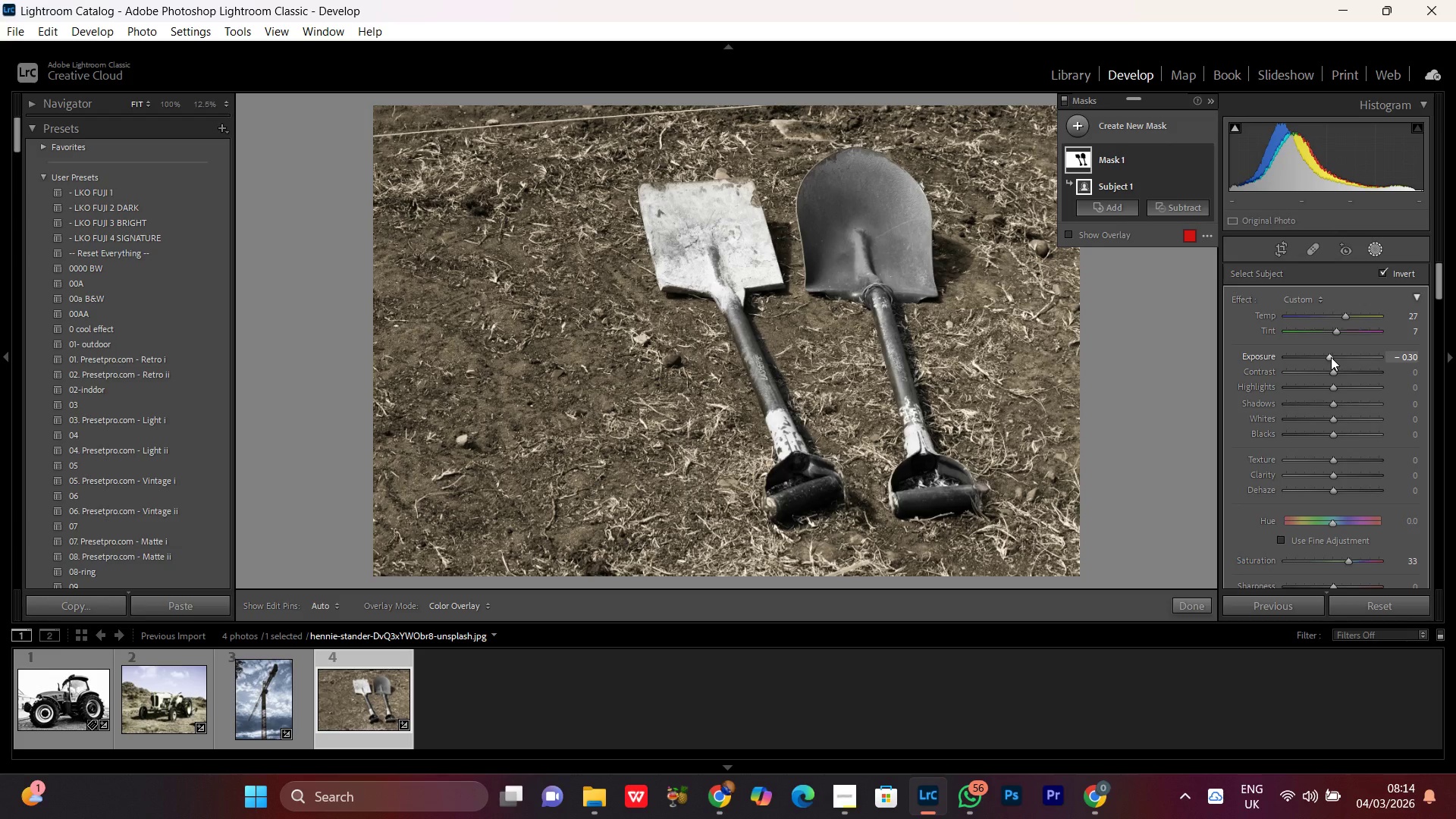 
scroll: coordinate [1331, 357], scroll_direction: none, amount: 0.0
 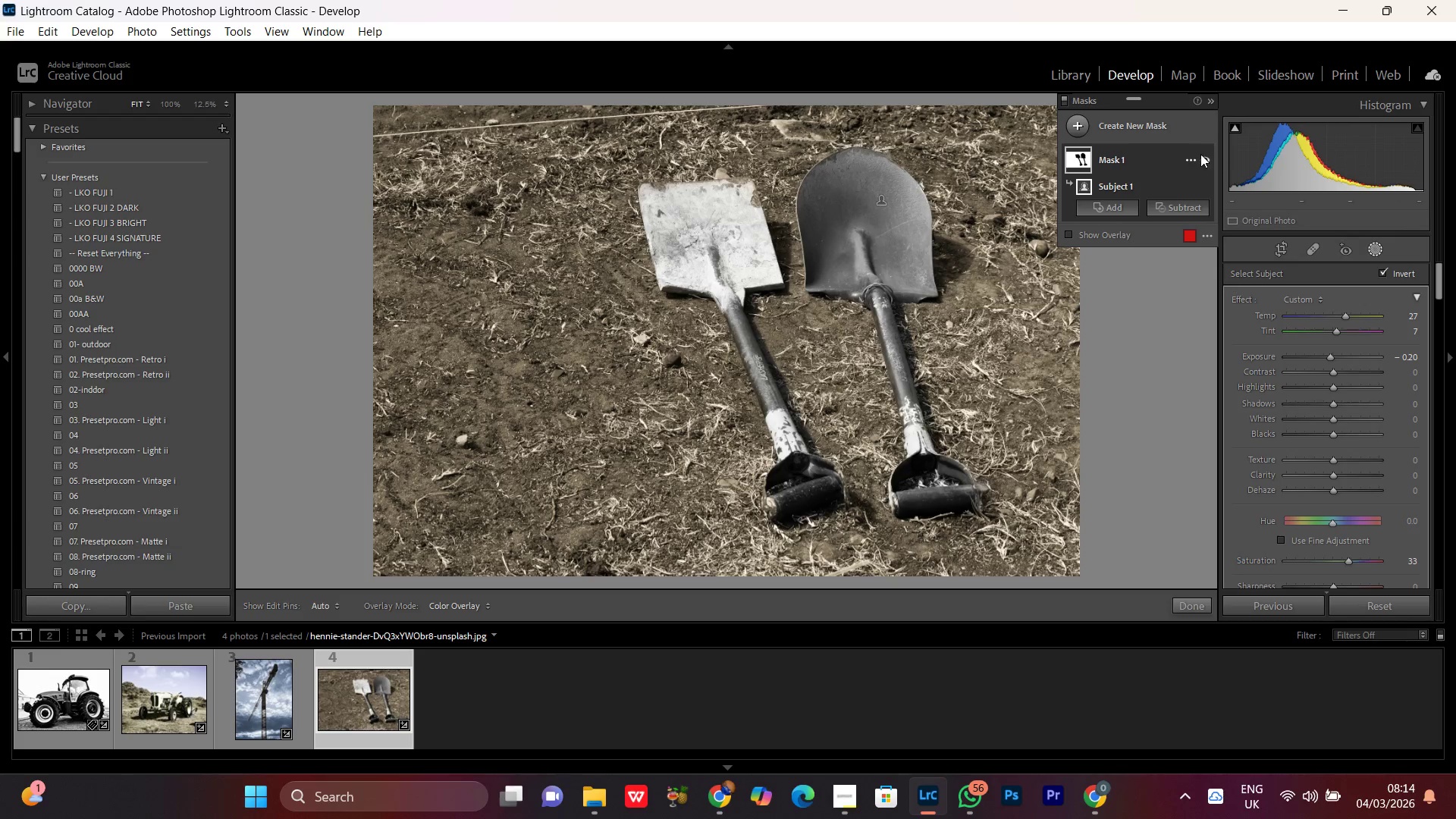 
left_click([1201, 159])
 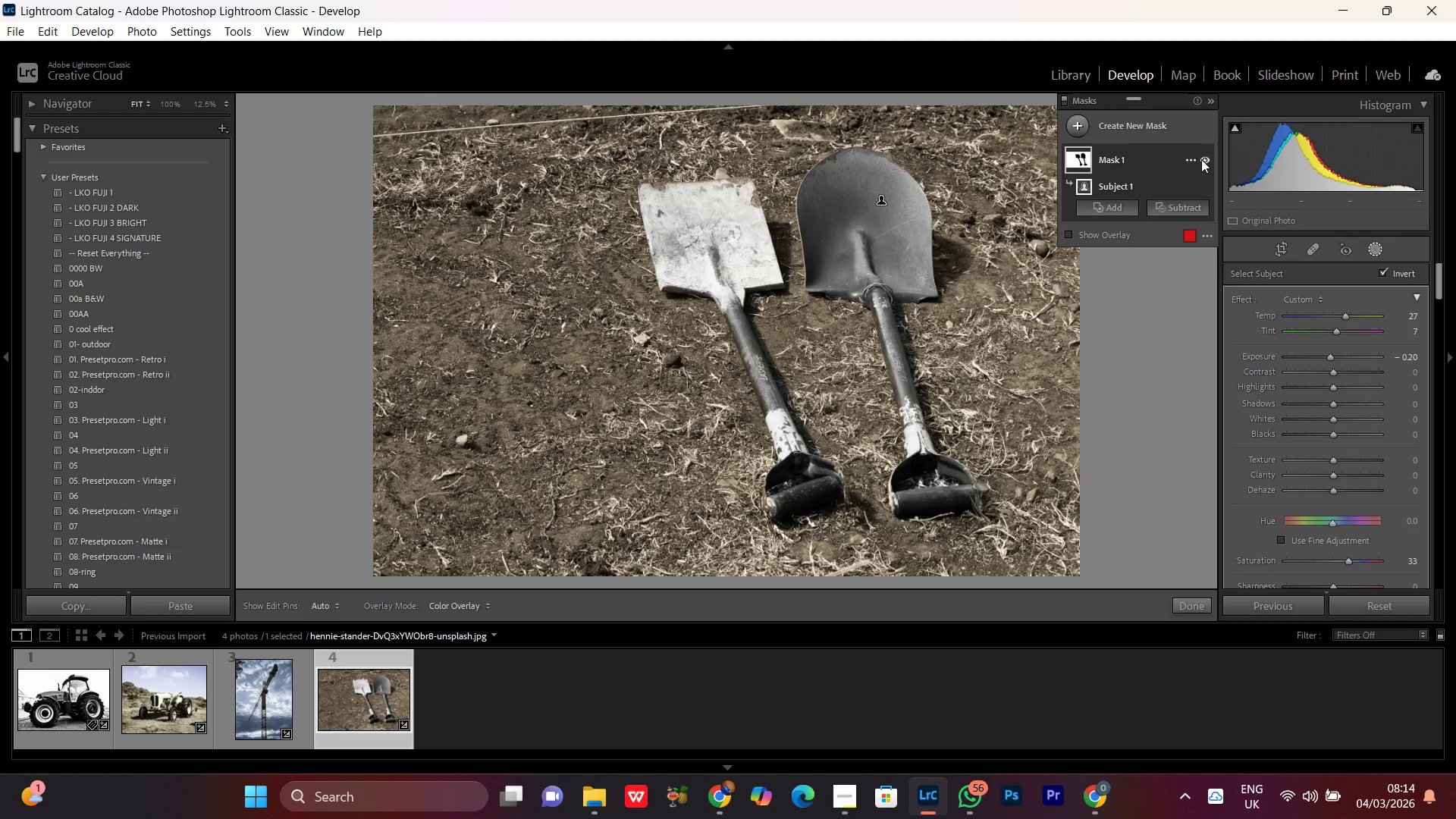 
left_click([1201, 159])
 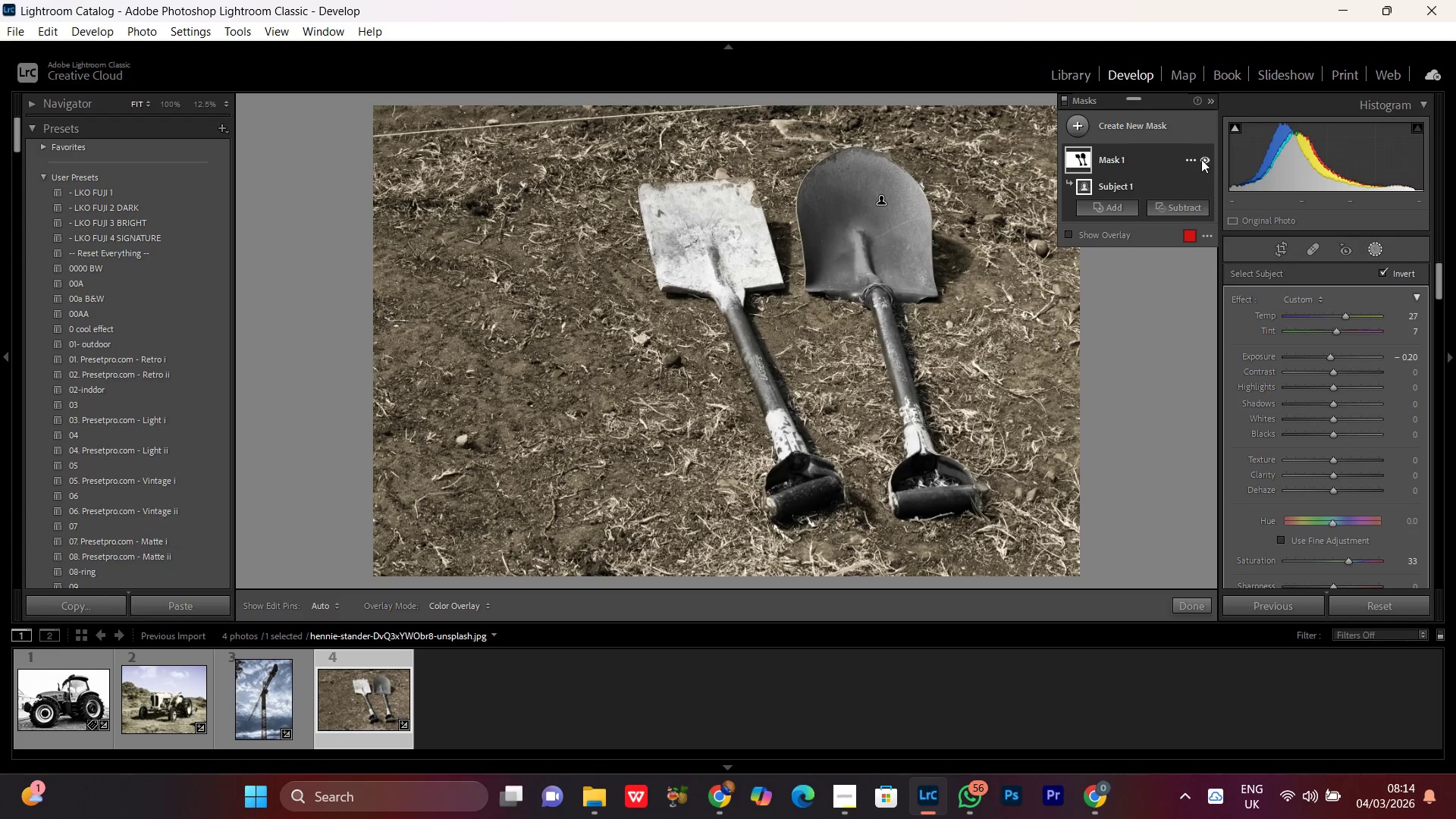 
left_click([1201, 159])
 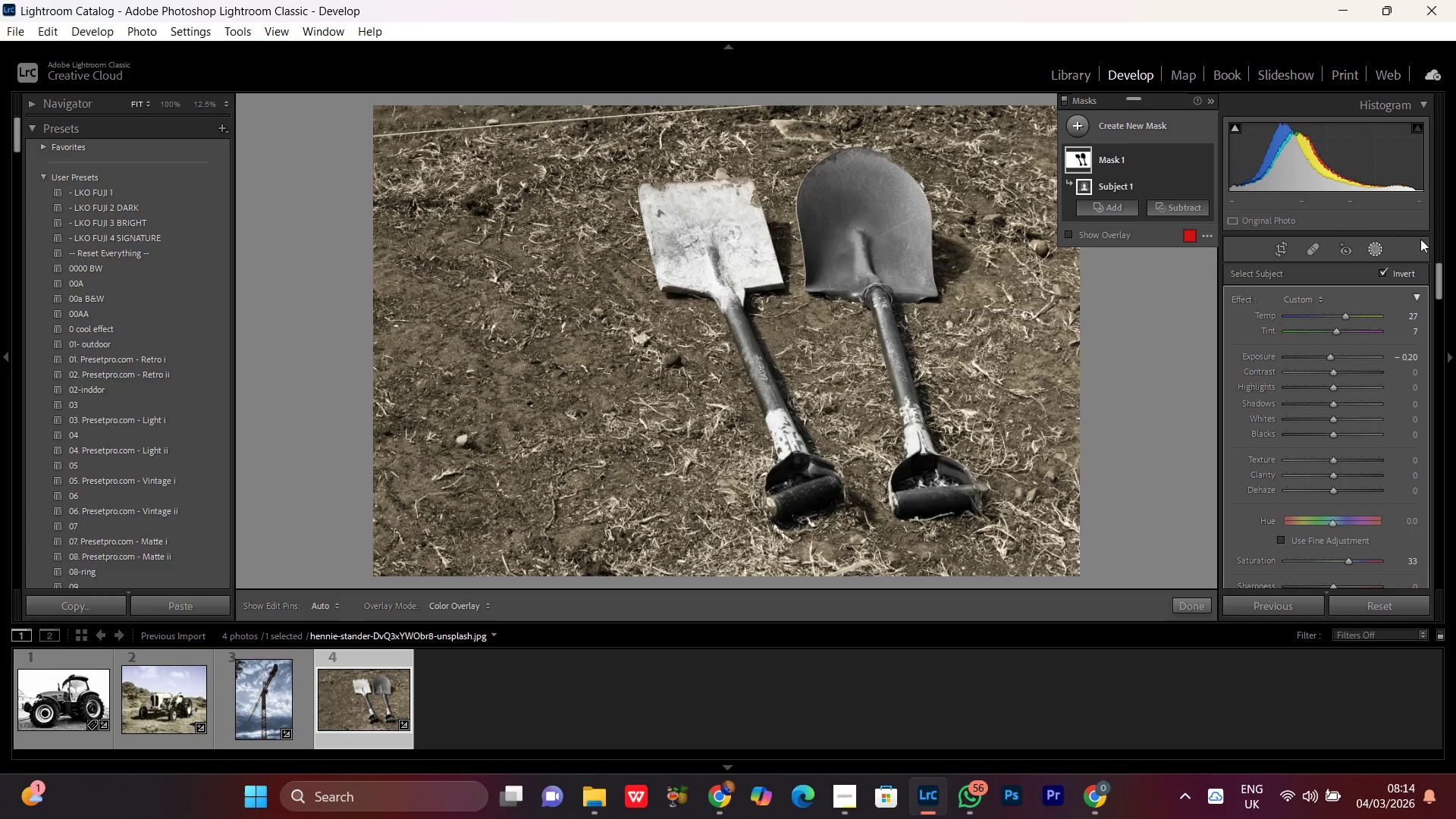 
left_click([1375, 248])
 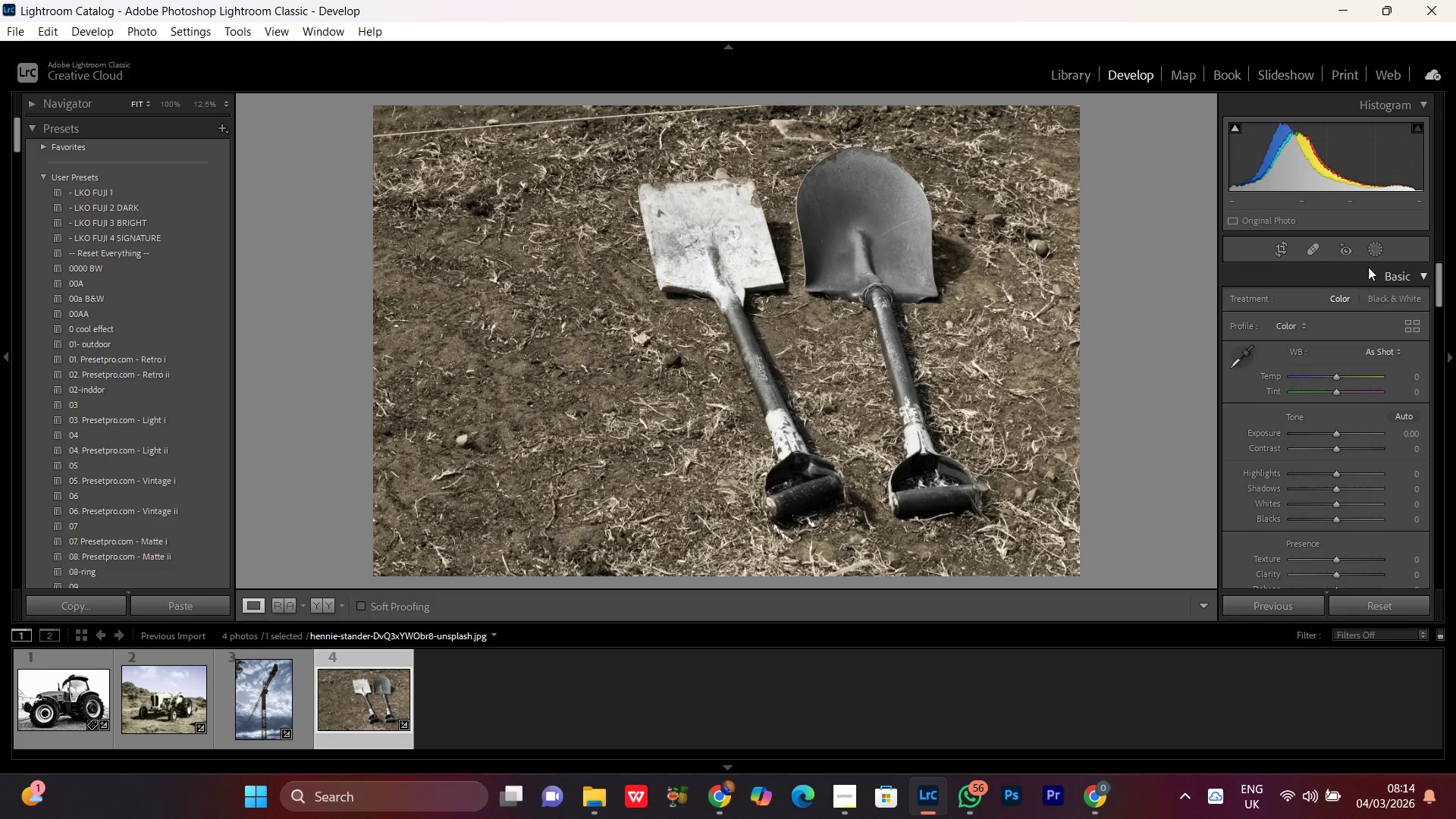 
left_click([1372, 249])
 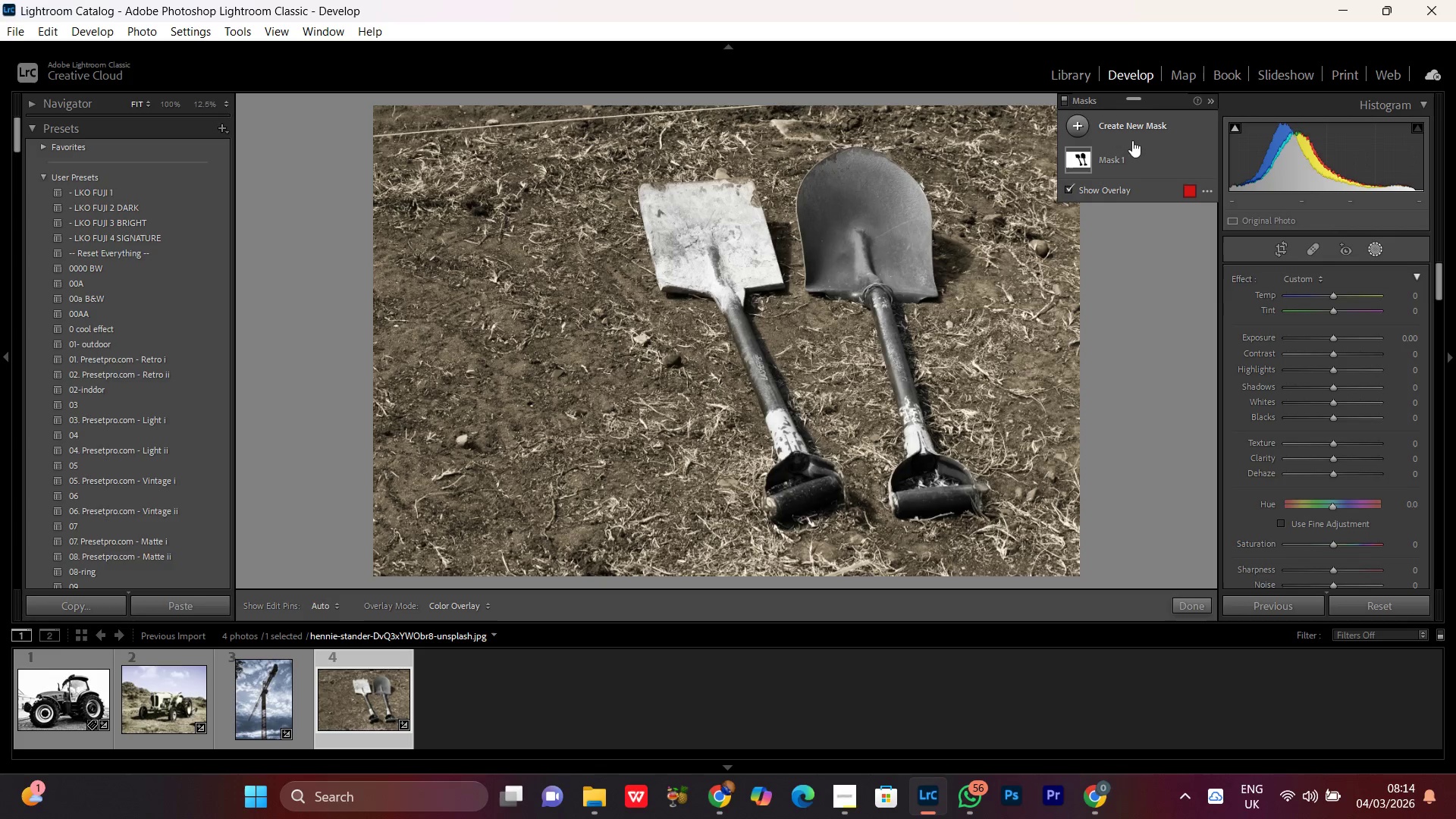 
left_click([1122, 126])
 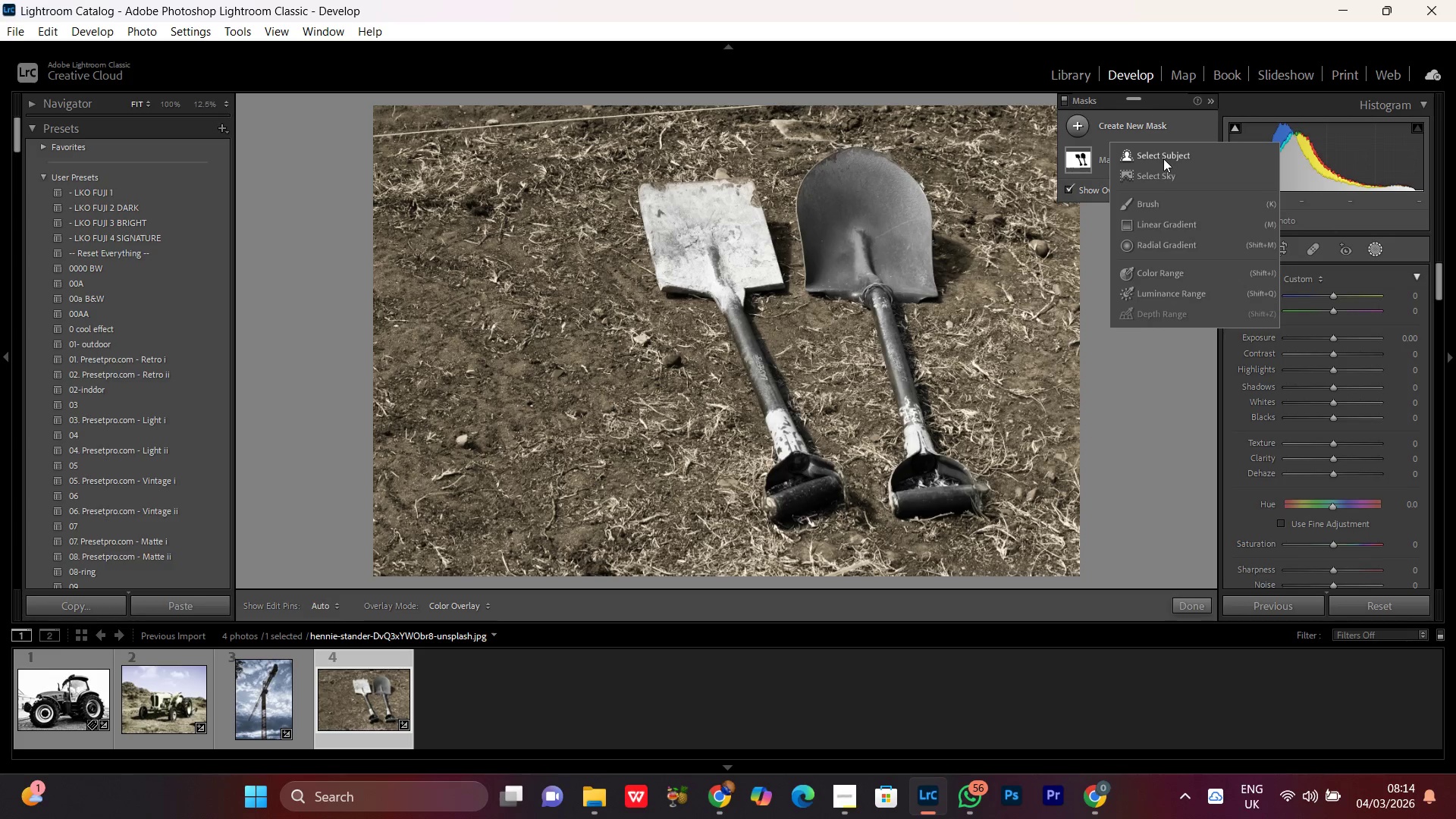 
left_click([1150, 155])
 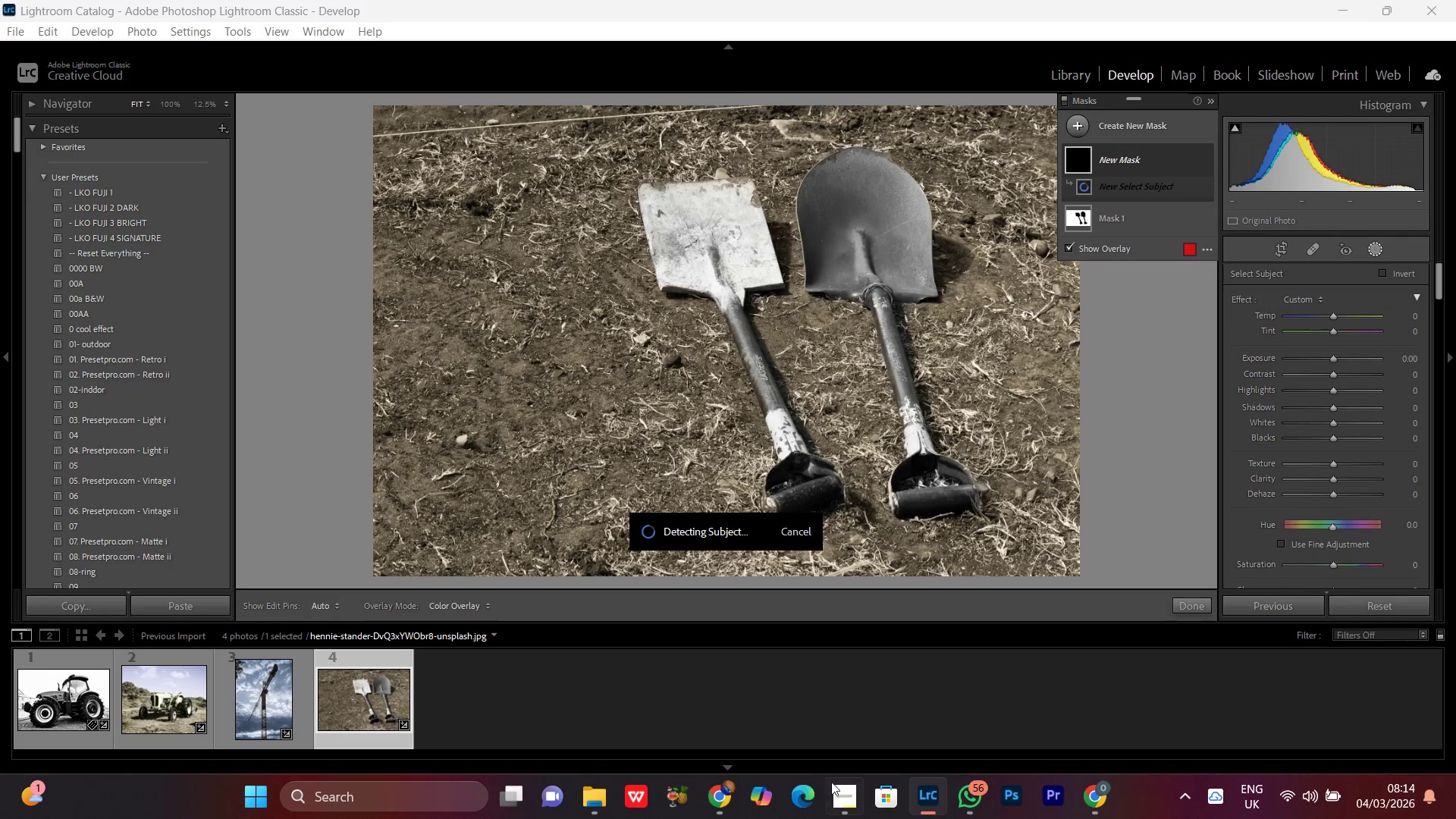 
left_click([833, 786])